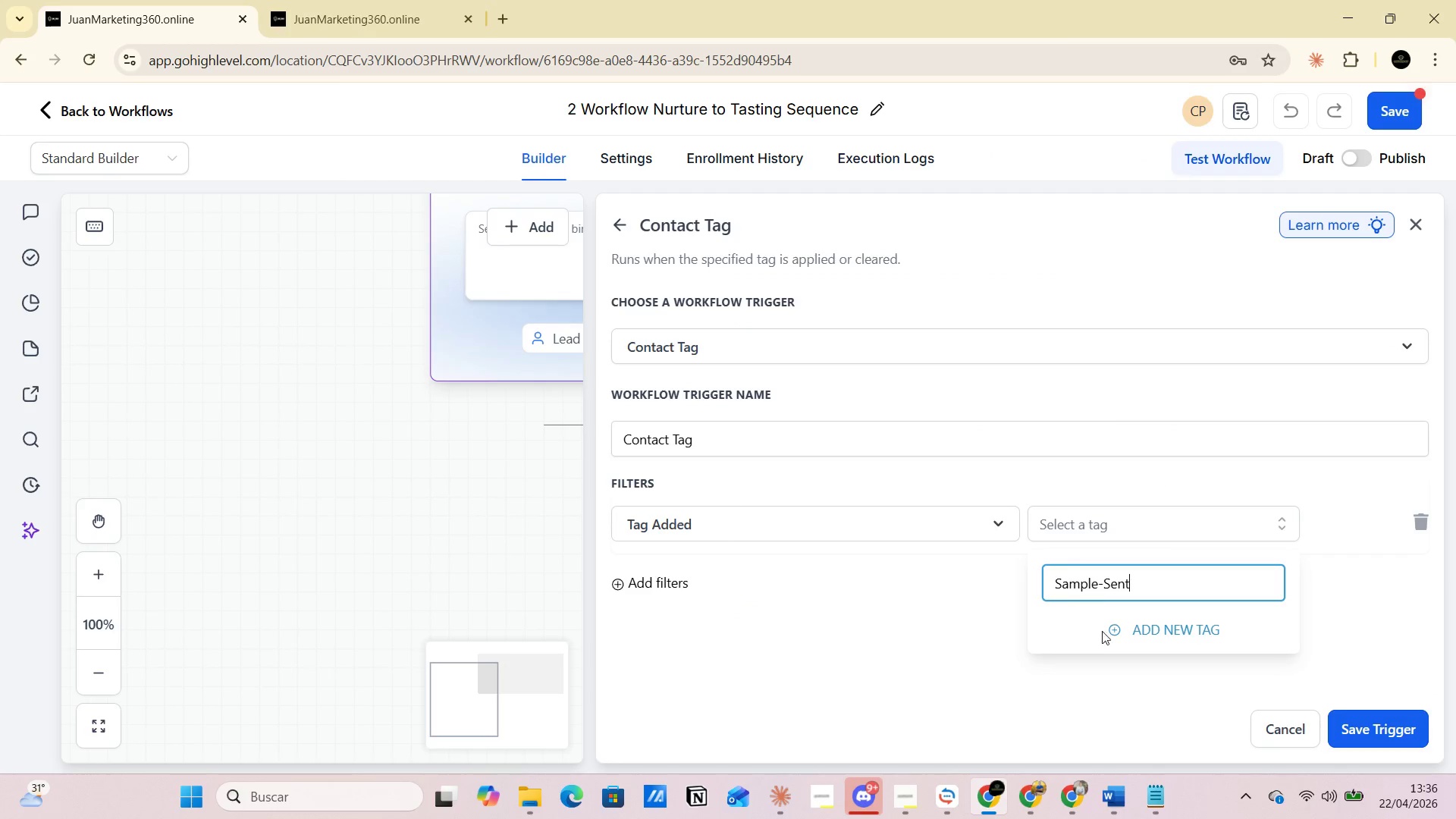 
left_click([1137, 628])
 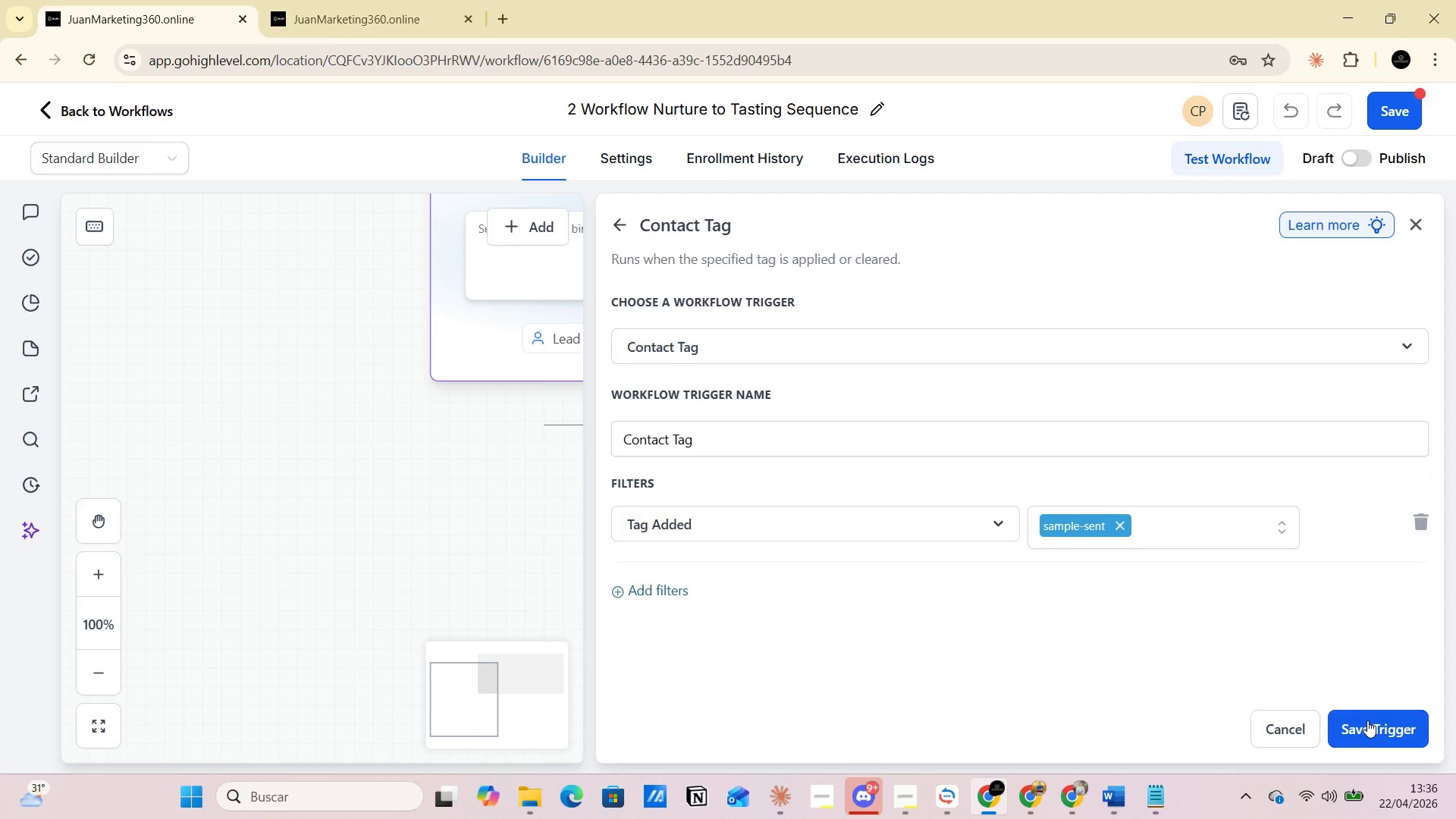 
left_click([1370, 723])
 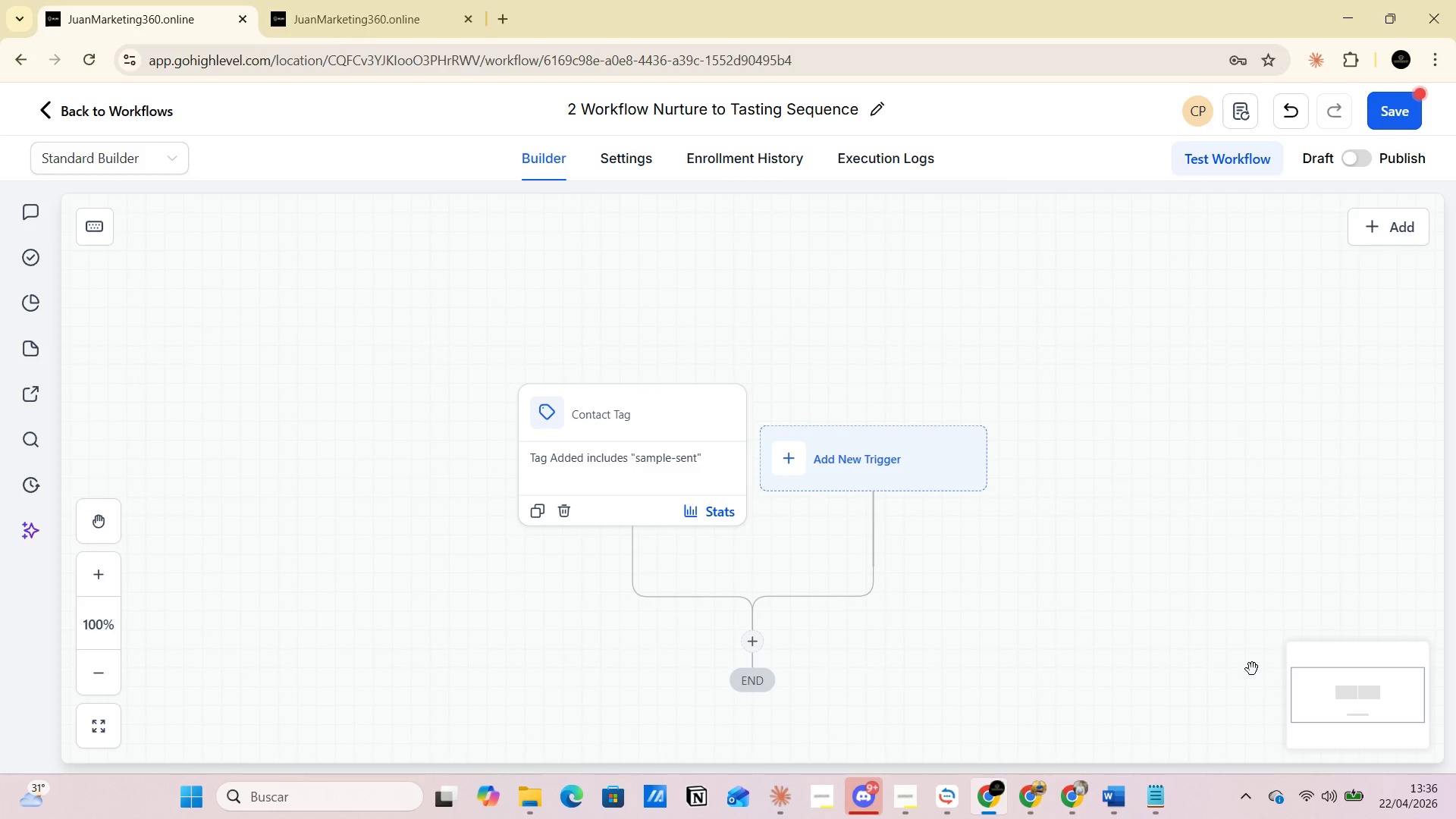 
key(Alt+AltLeft)
 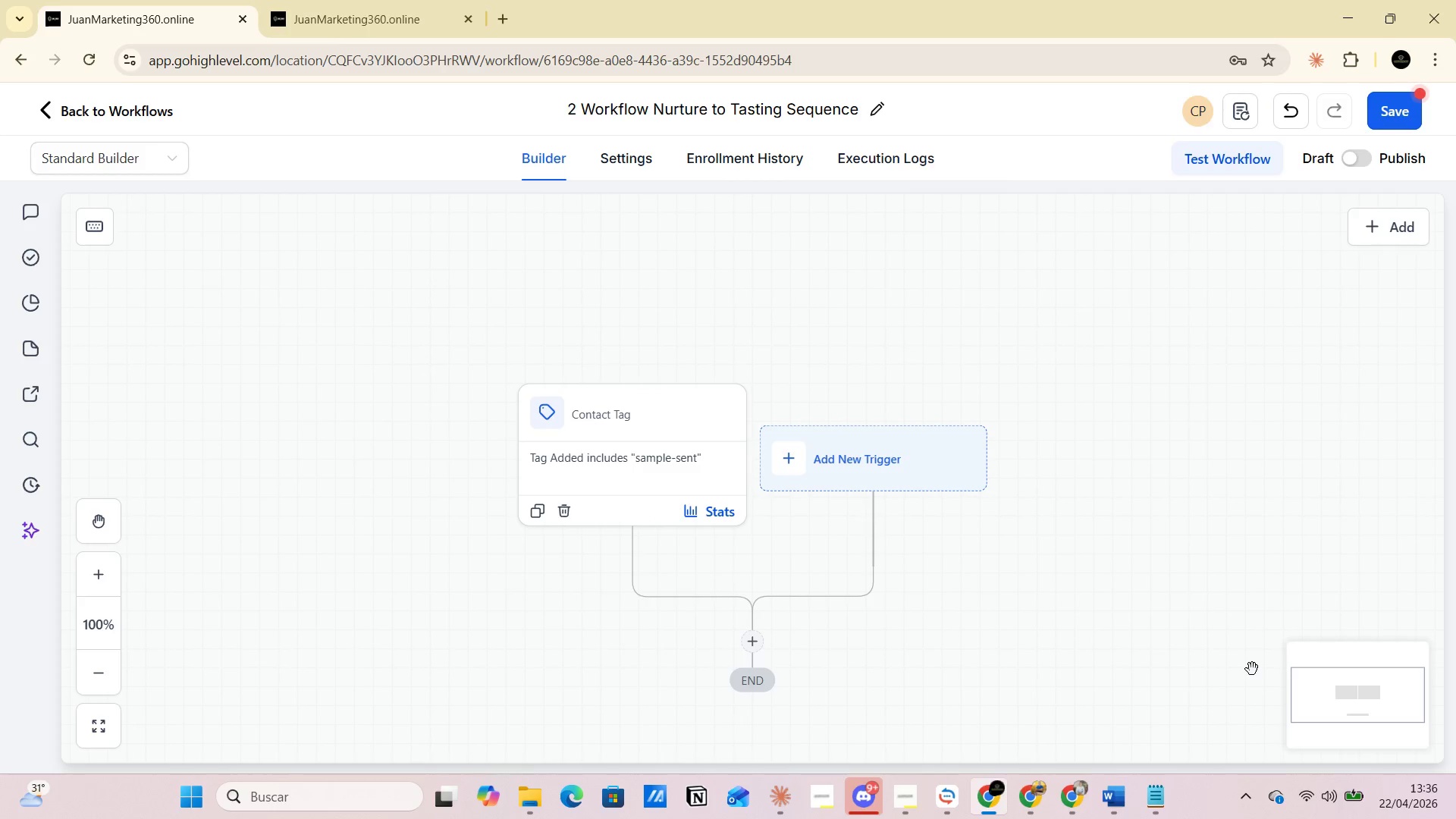 
key(Alt+Tab)
 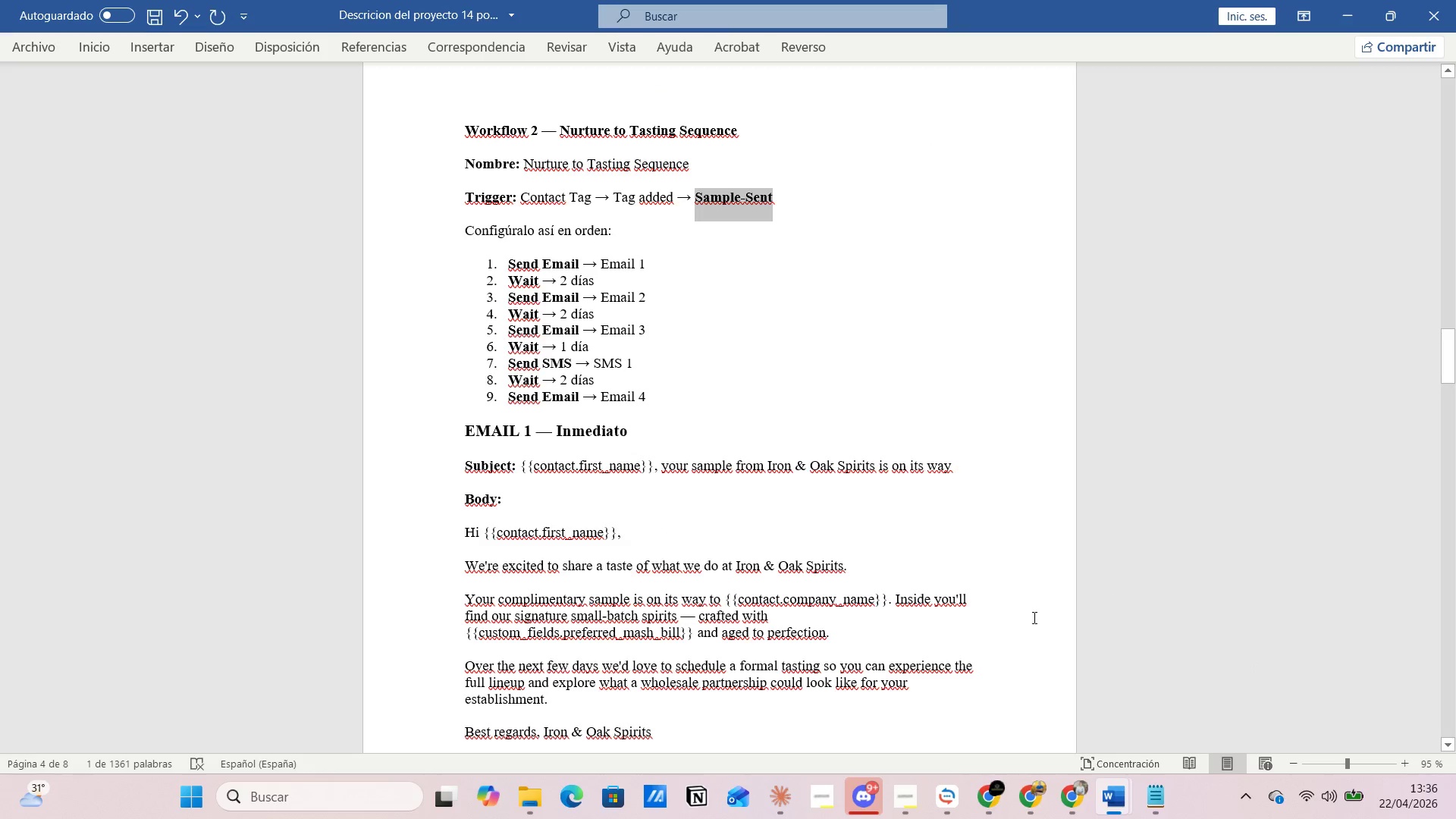 
scroll: coordinate [981, 561], scroll_direction: up, amount: 3.0
 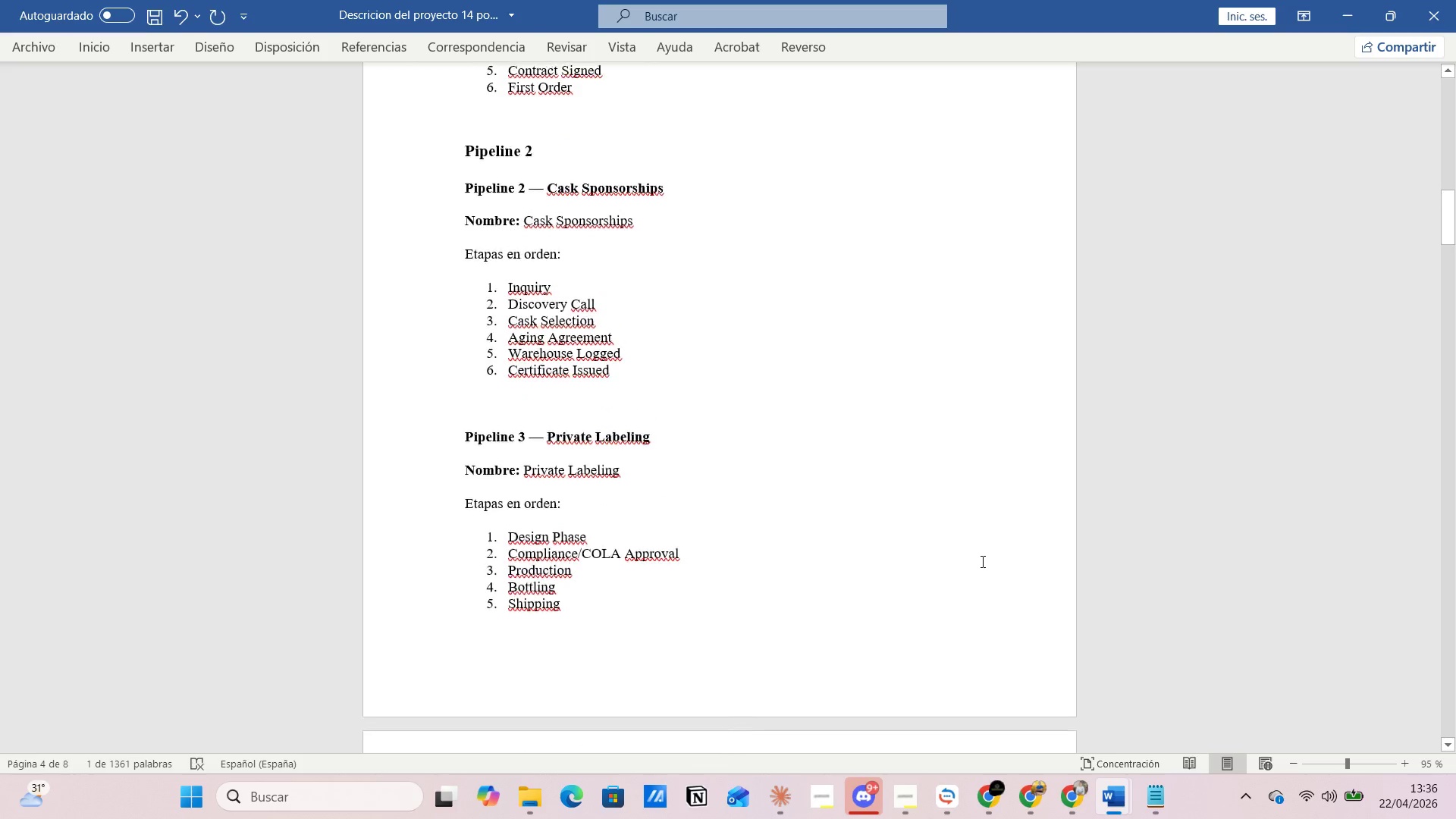 
left_click([821, 222])
 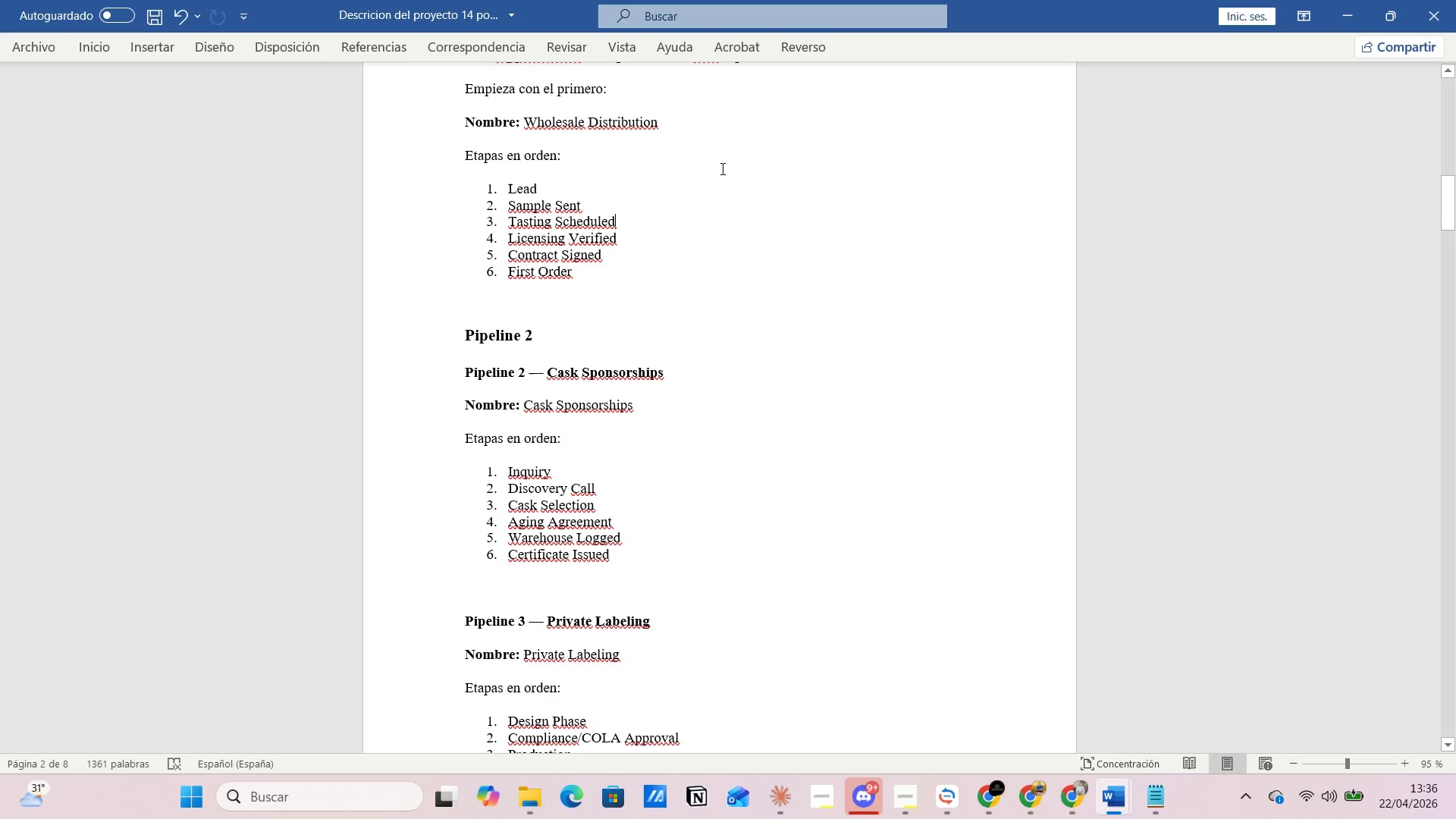 
left_click([717, 164])
 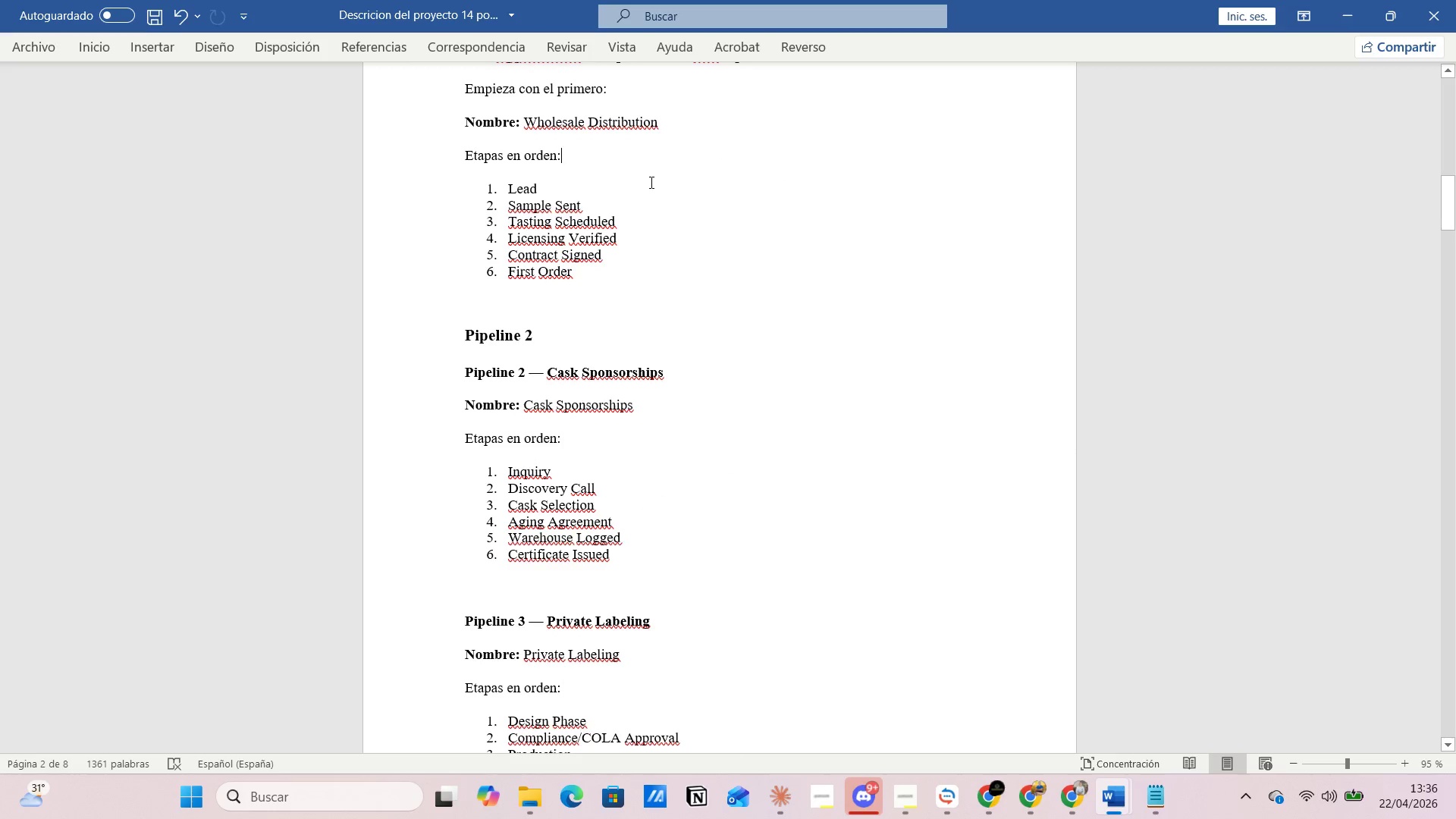 
left_click([650, 187])
 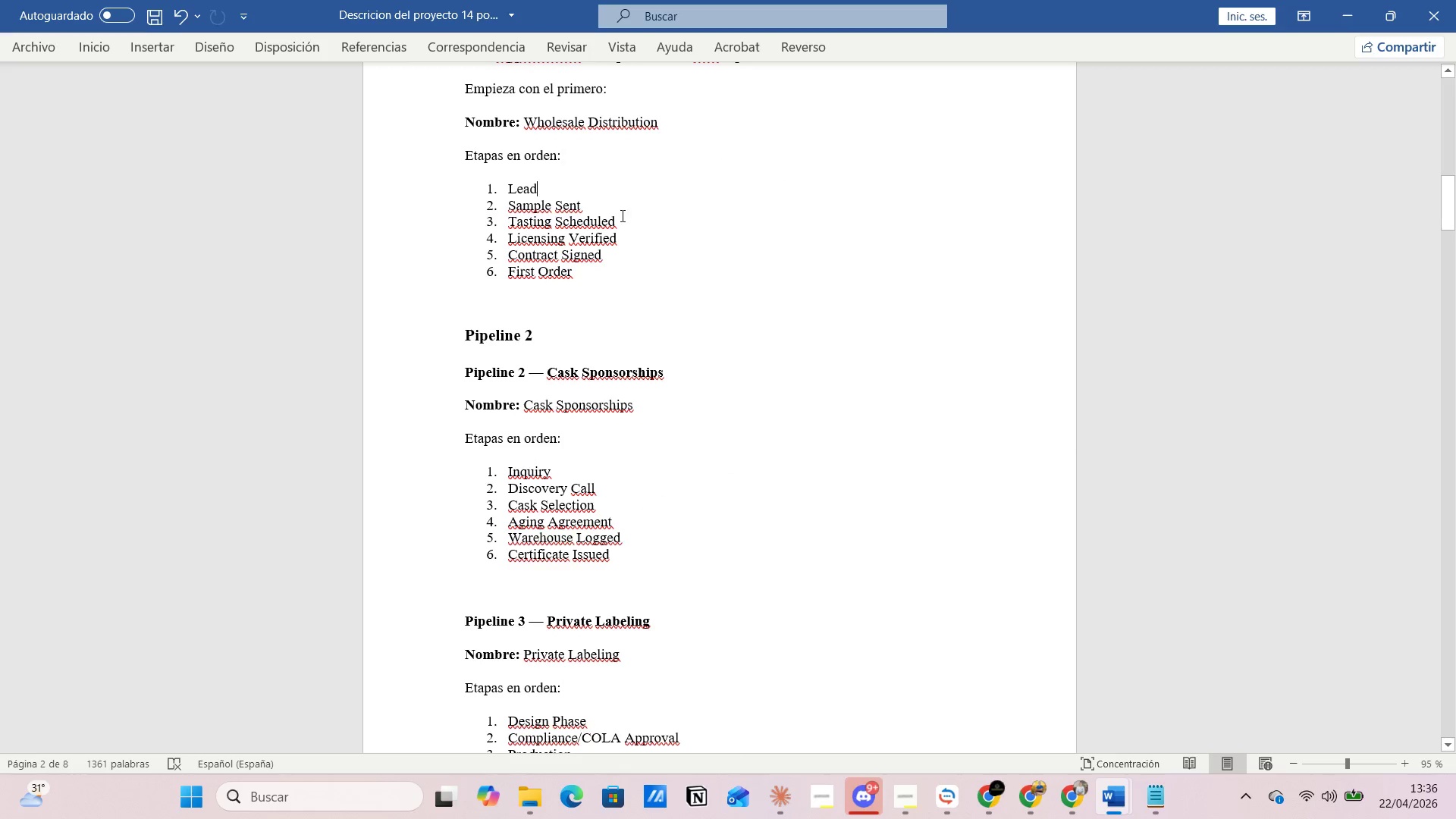 
left_click([619, 214])
 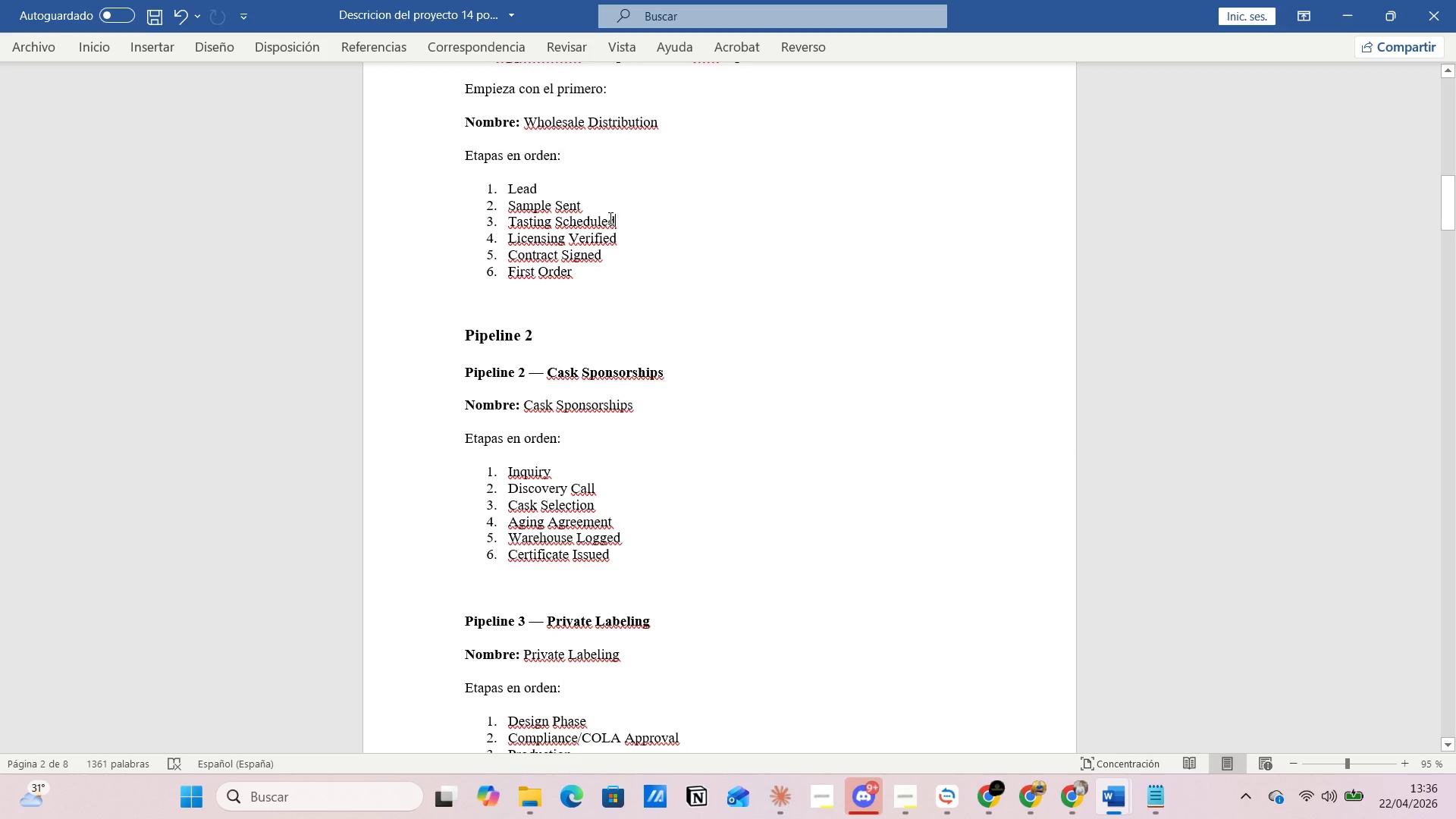 
left_click([609, 218])
 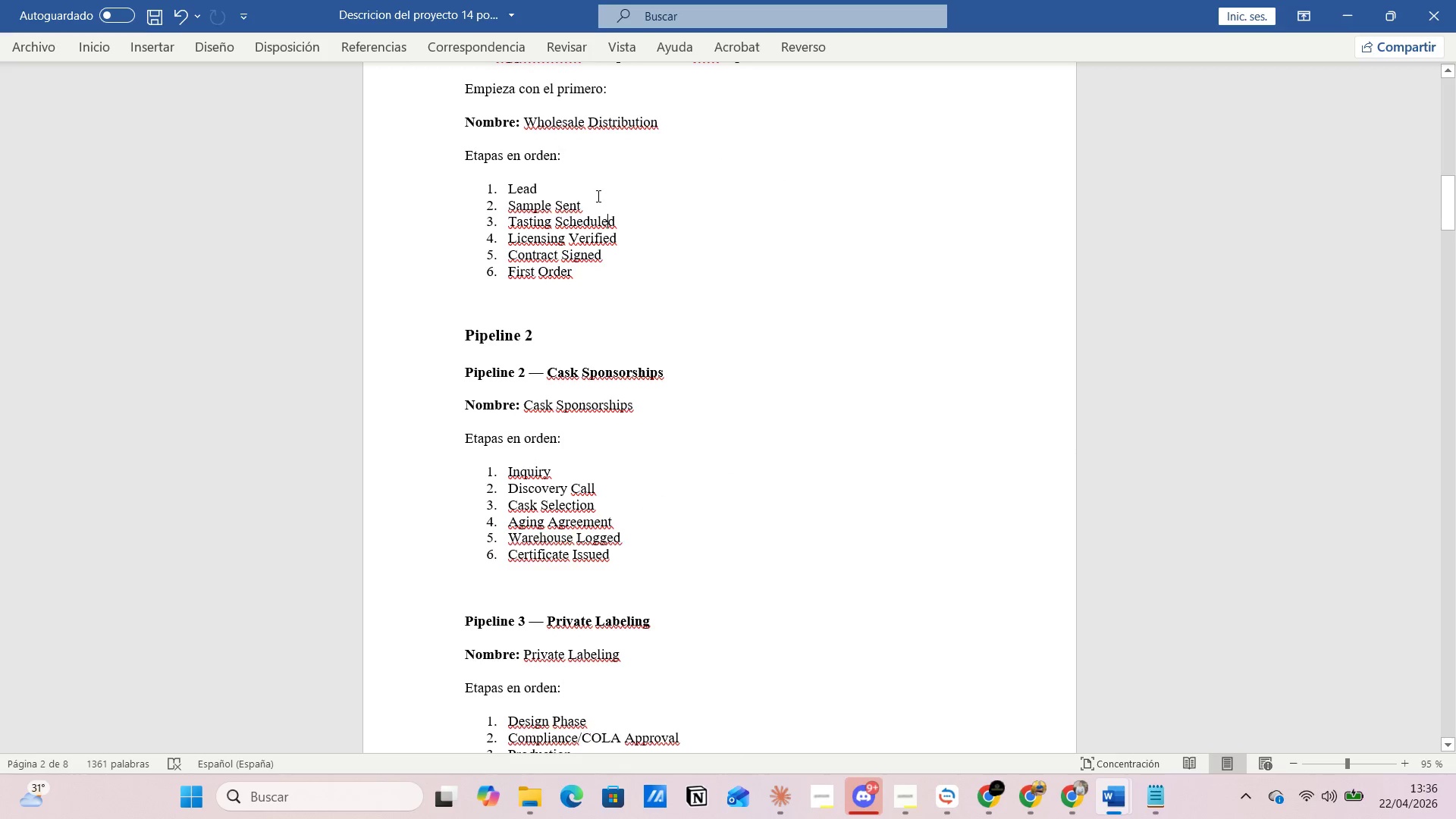 
left_click([595, 192])
 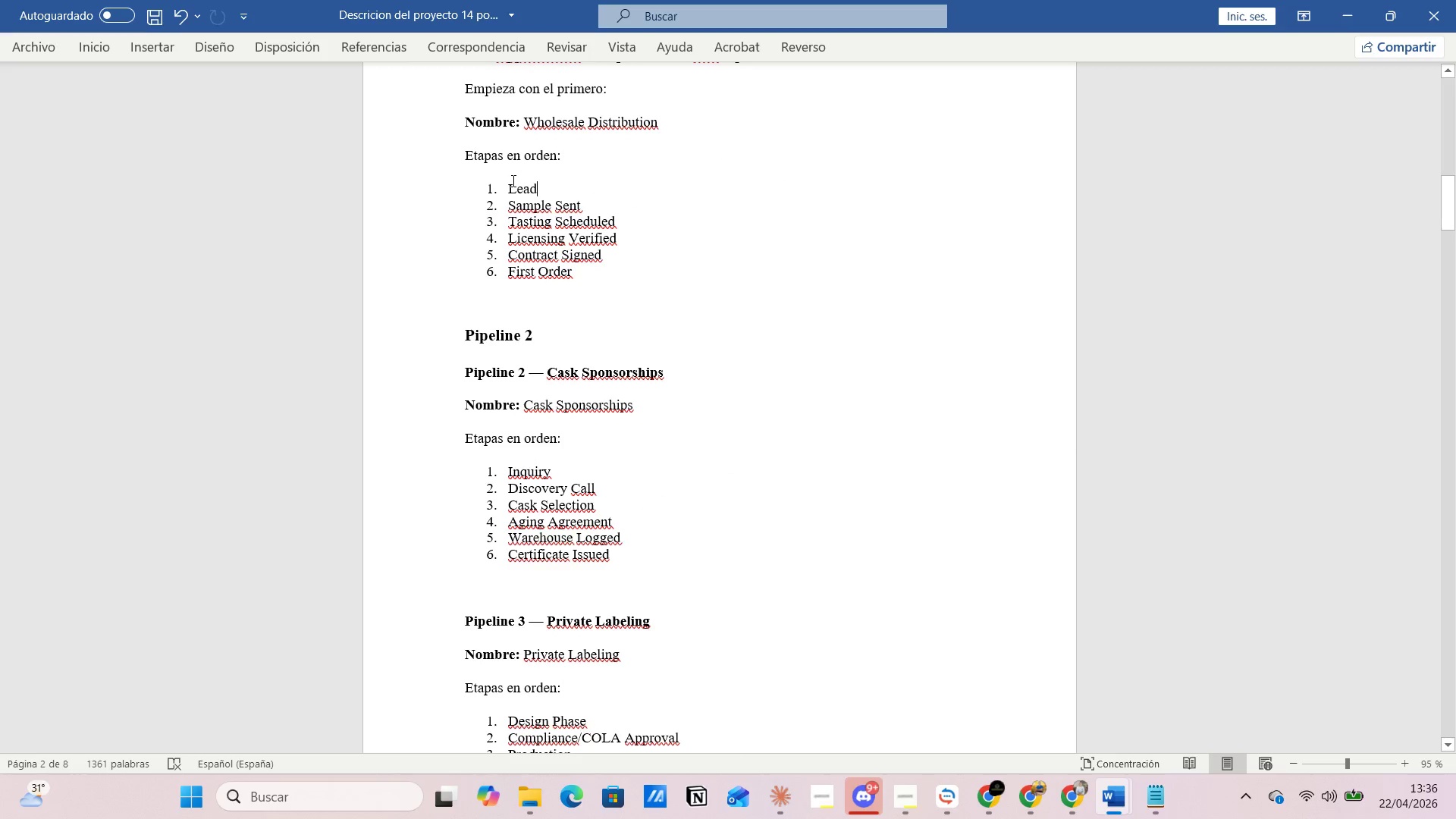 
left_click([512, 180])
 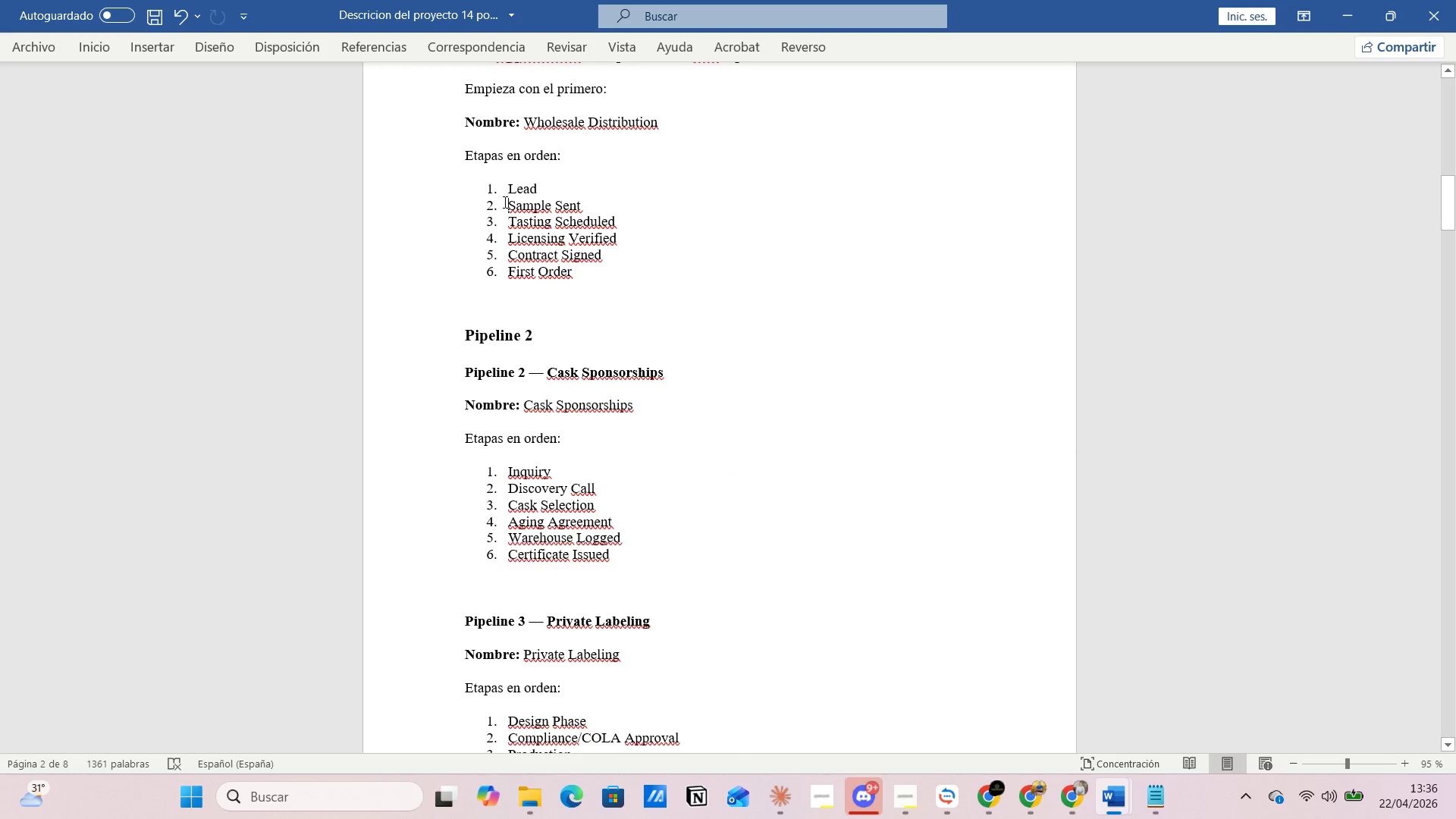 
left_click_drag(start_coordinate=[504, 202], to_coordinate=[596, 203])
 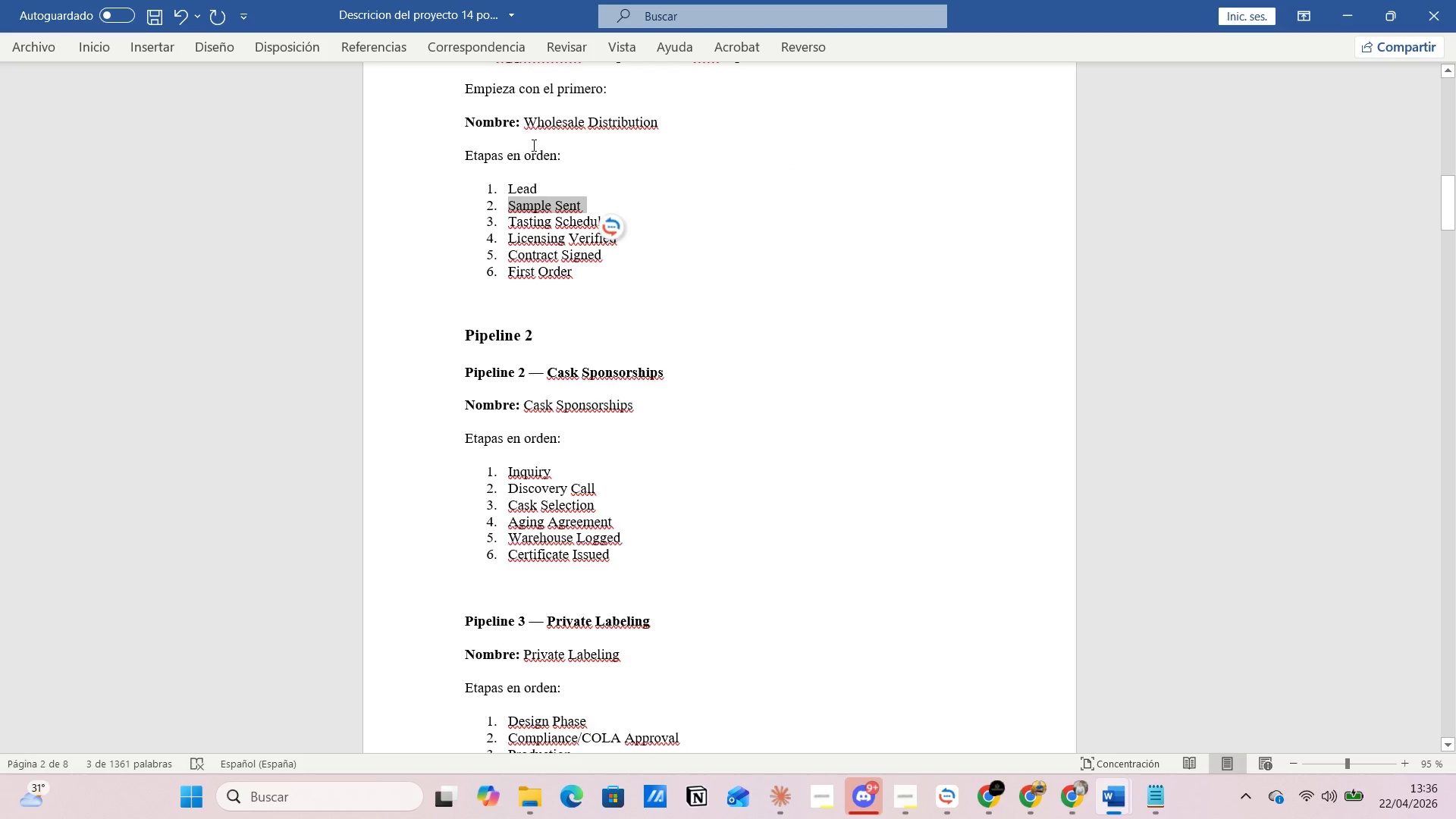 
scroll: coordinate [560, 175], scroll_direction: up, amount: 1.0
 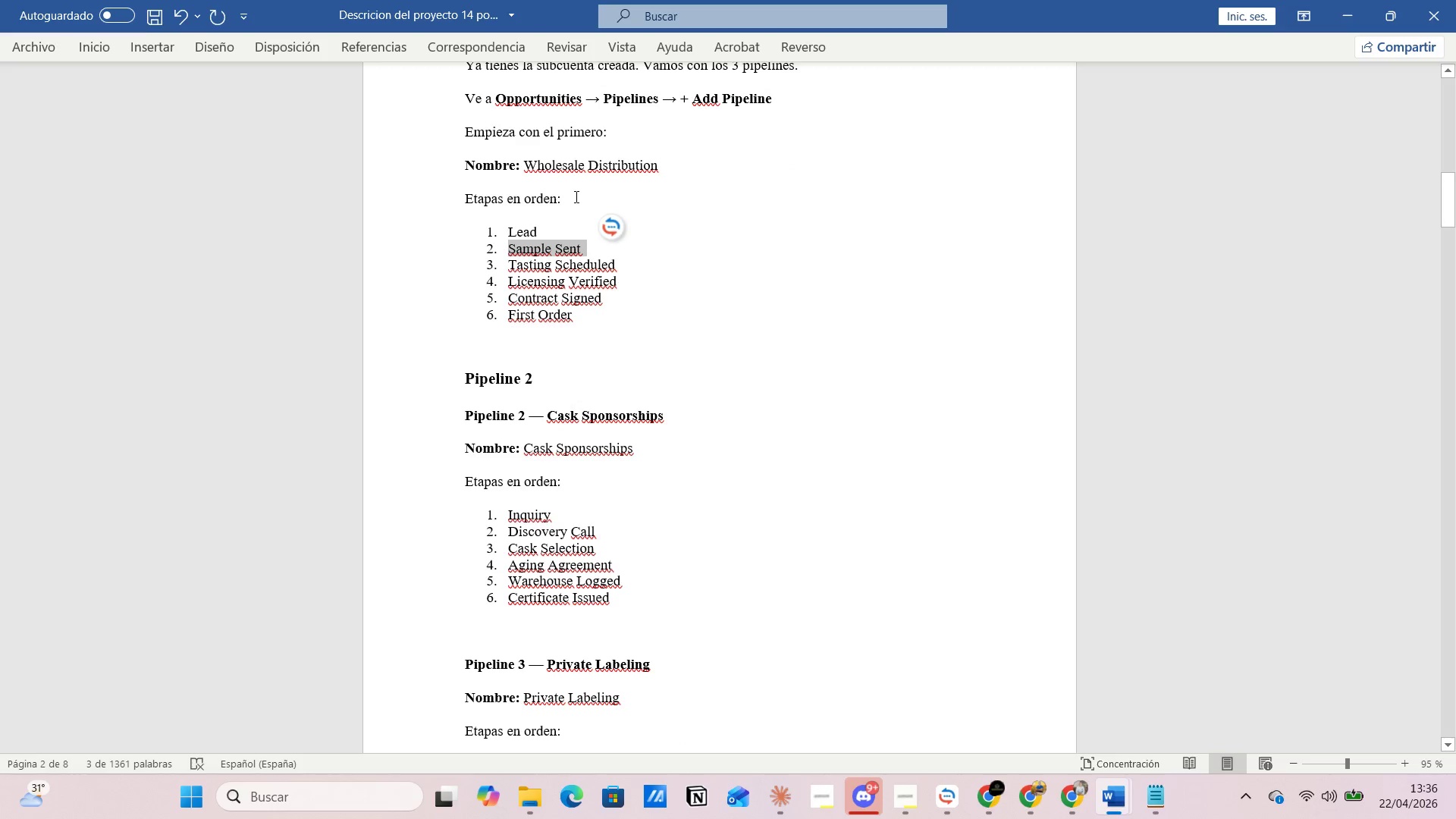 
scroll: coordinate [575, 198], scroll_direction: down, amount: 1.0
 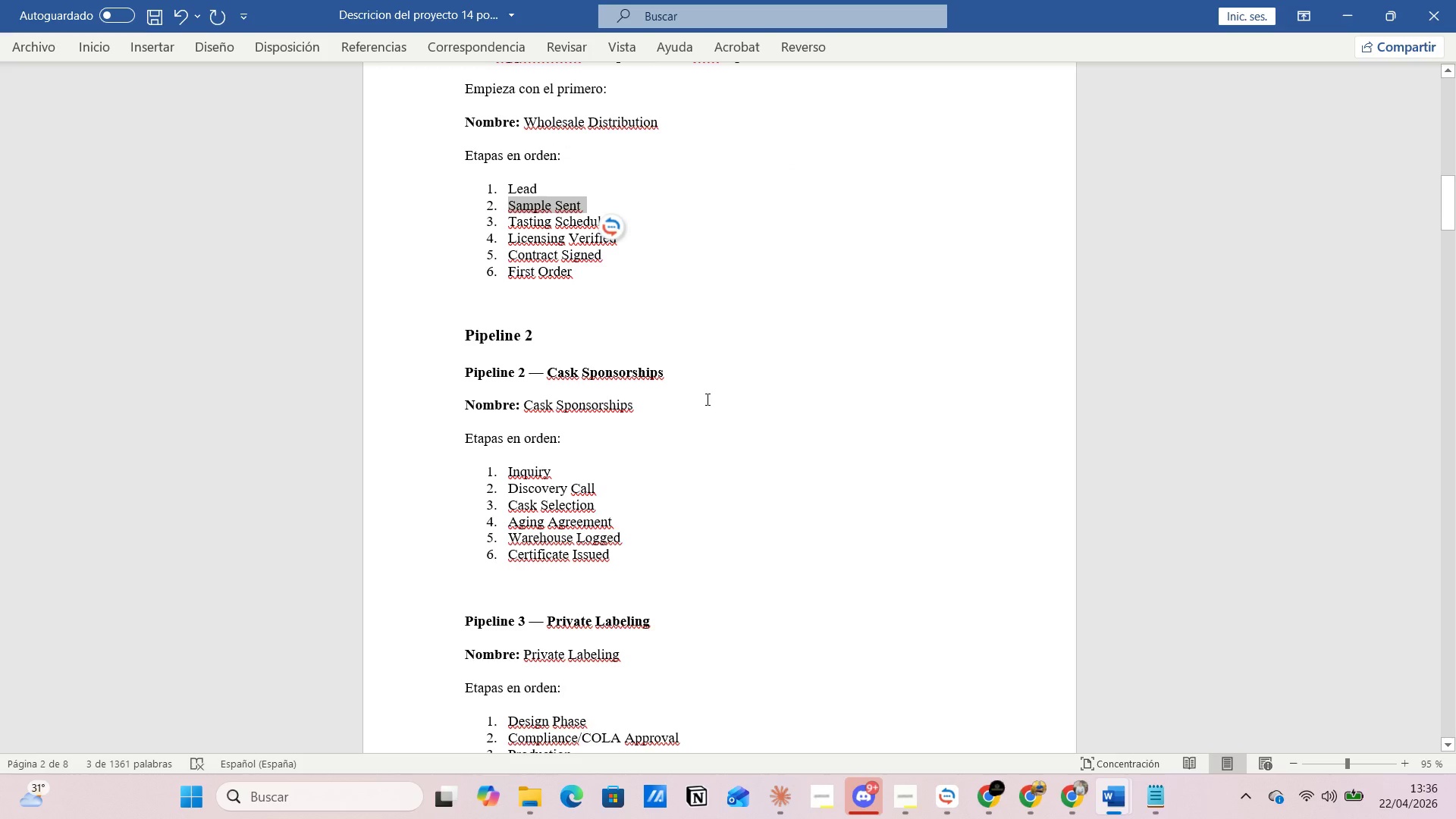 
wait(11.27)
 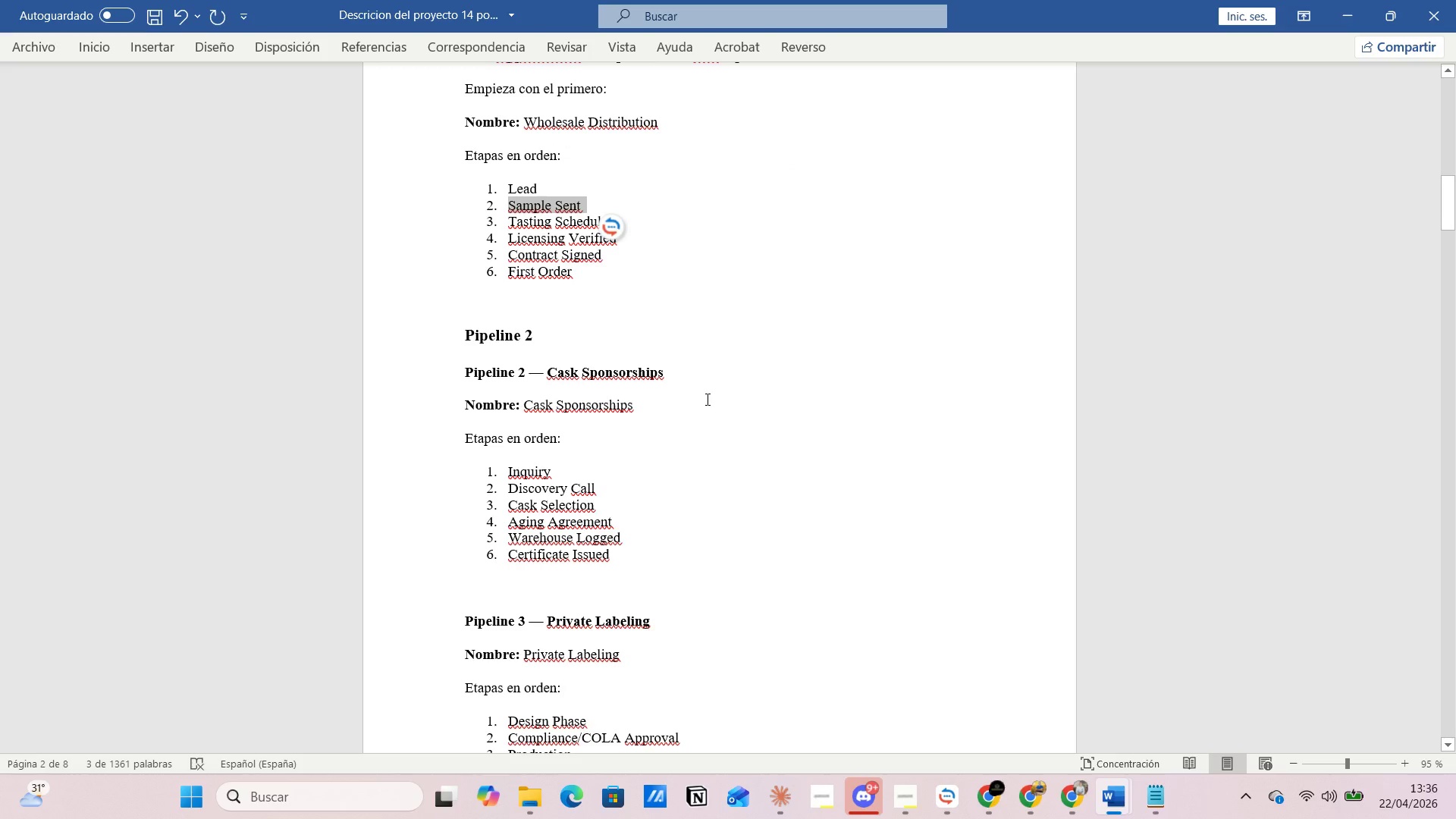 
key(Alt+AltLeft)
 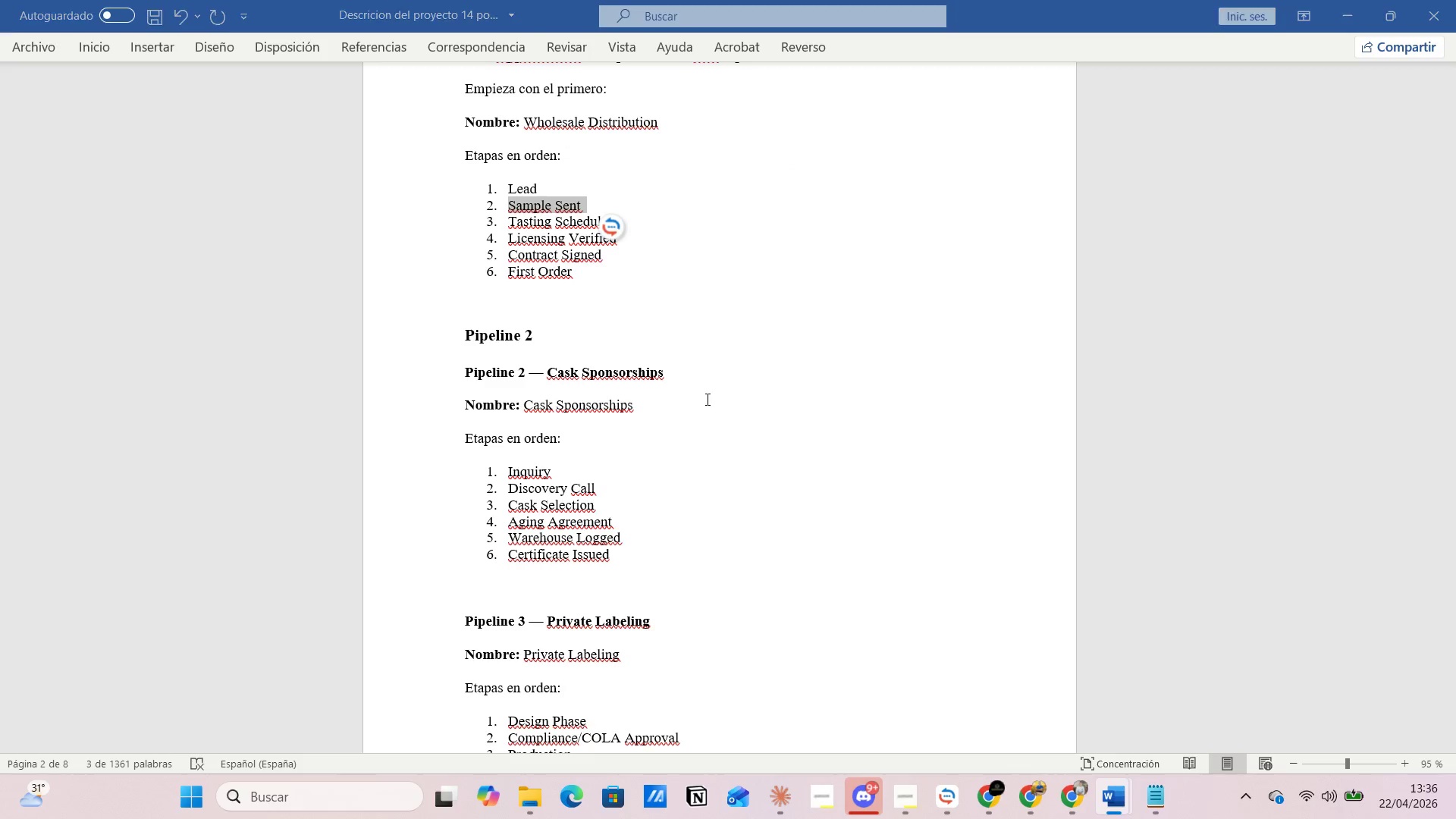 
key(Alt+Tab)
 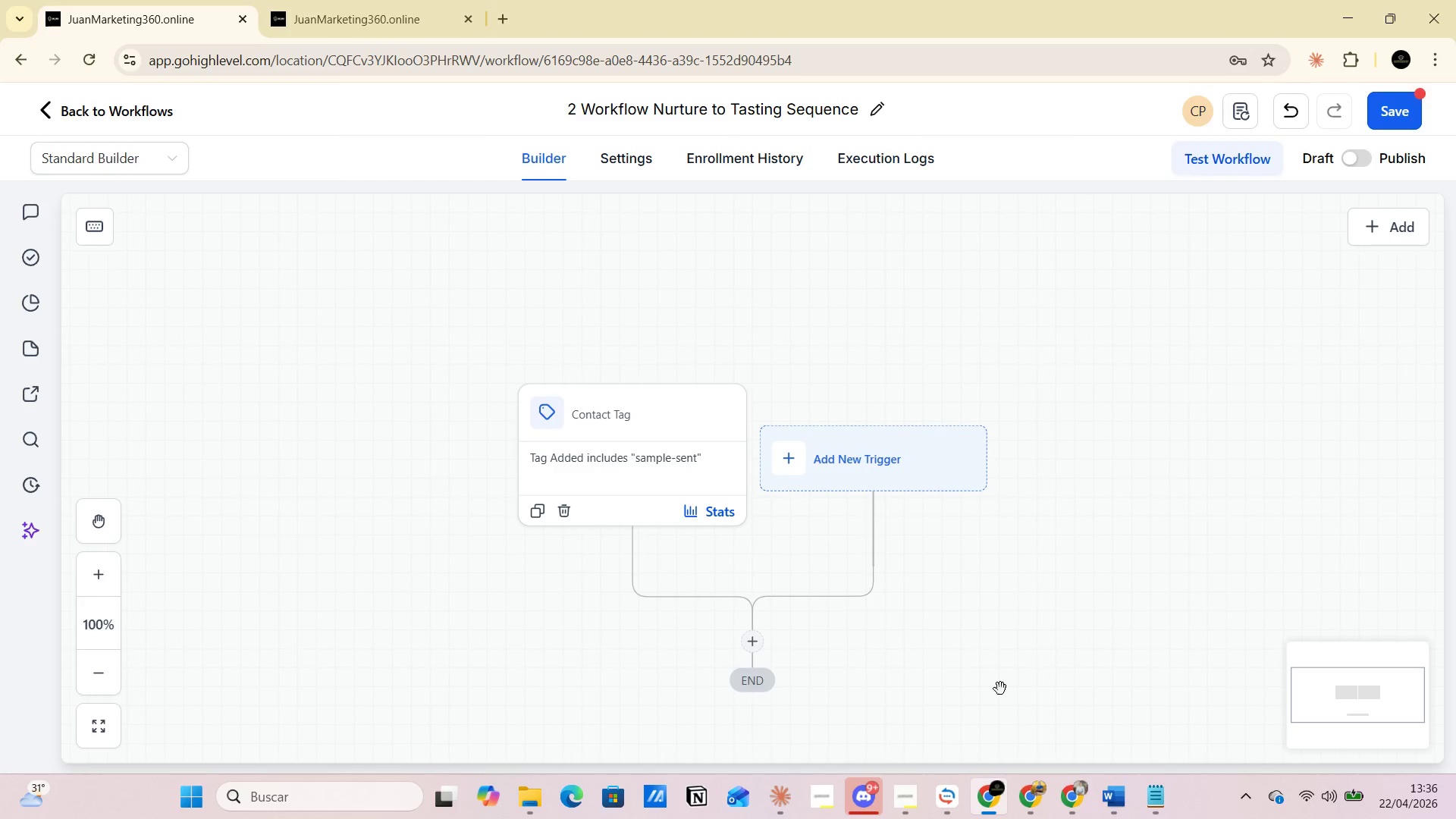 
left_click([1112, 802])
 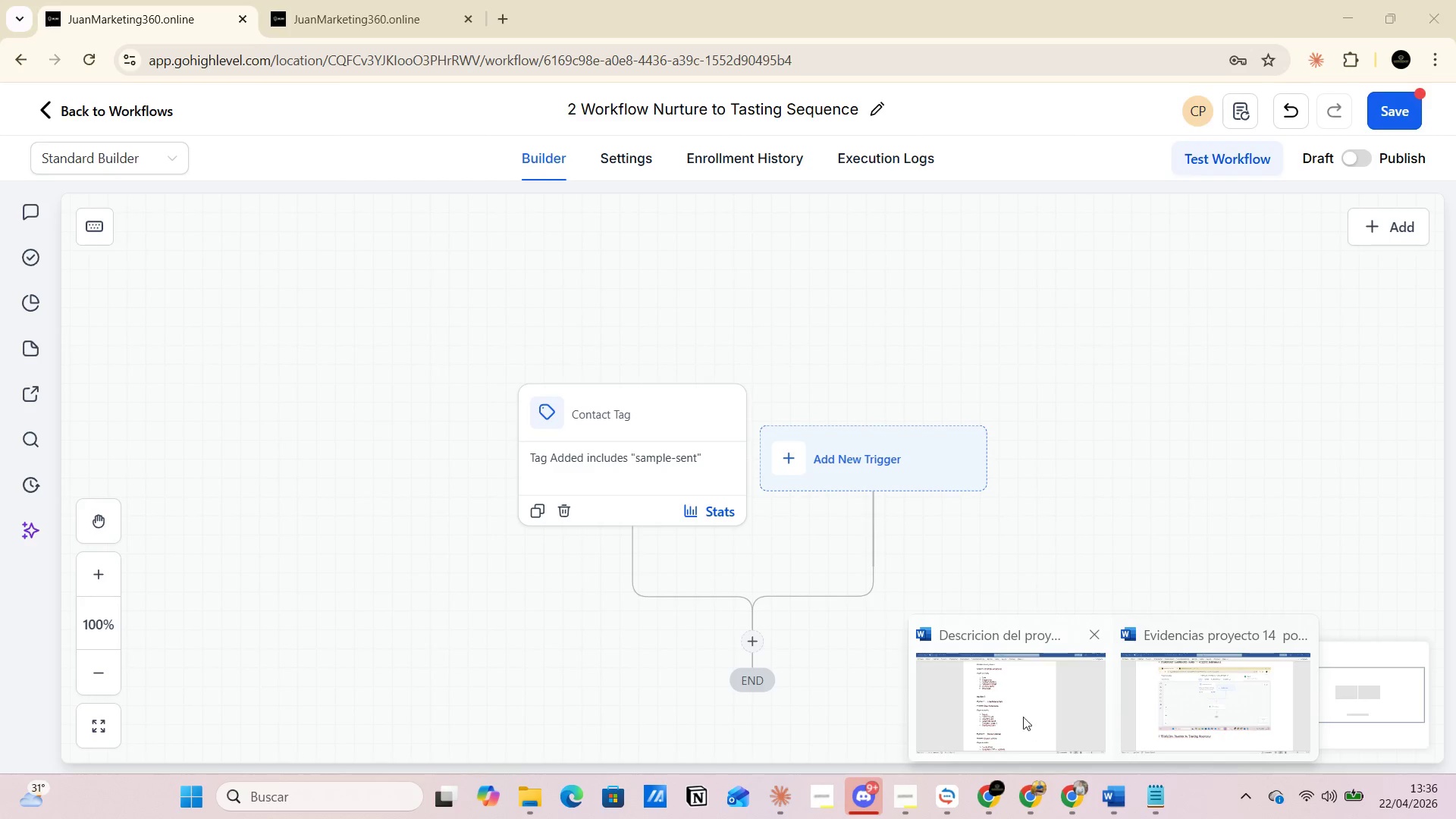 
left_click([1009, 699])
 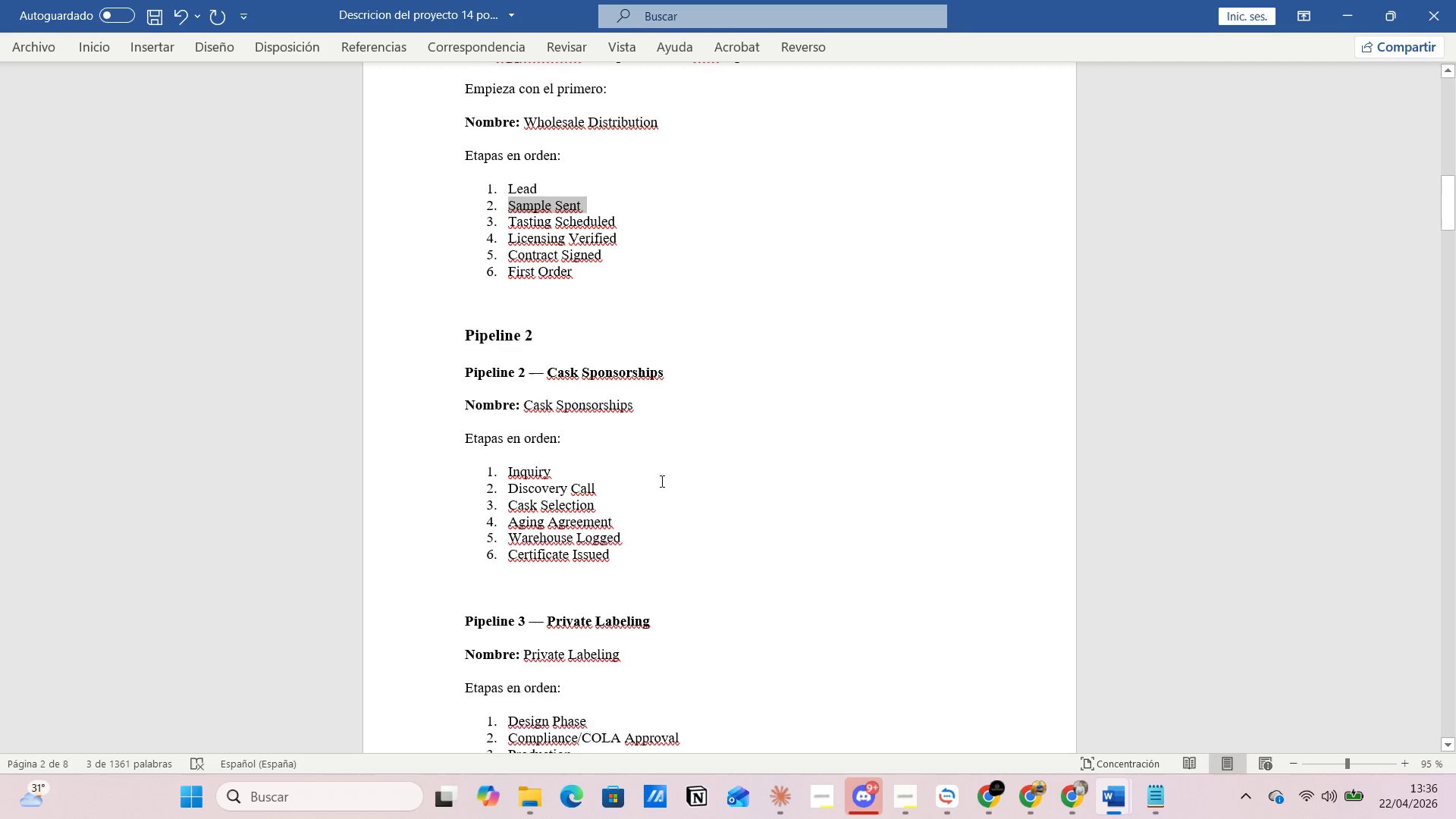 
scroll: coordinate [672, 504], scroll_direction: down, amount: 41.0
 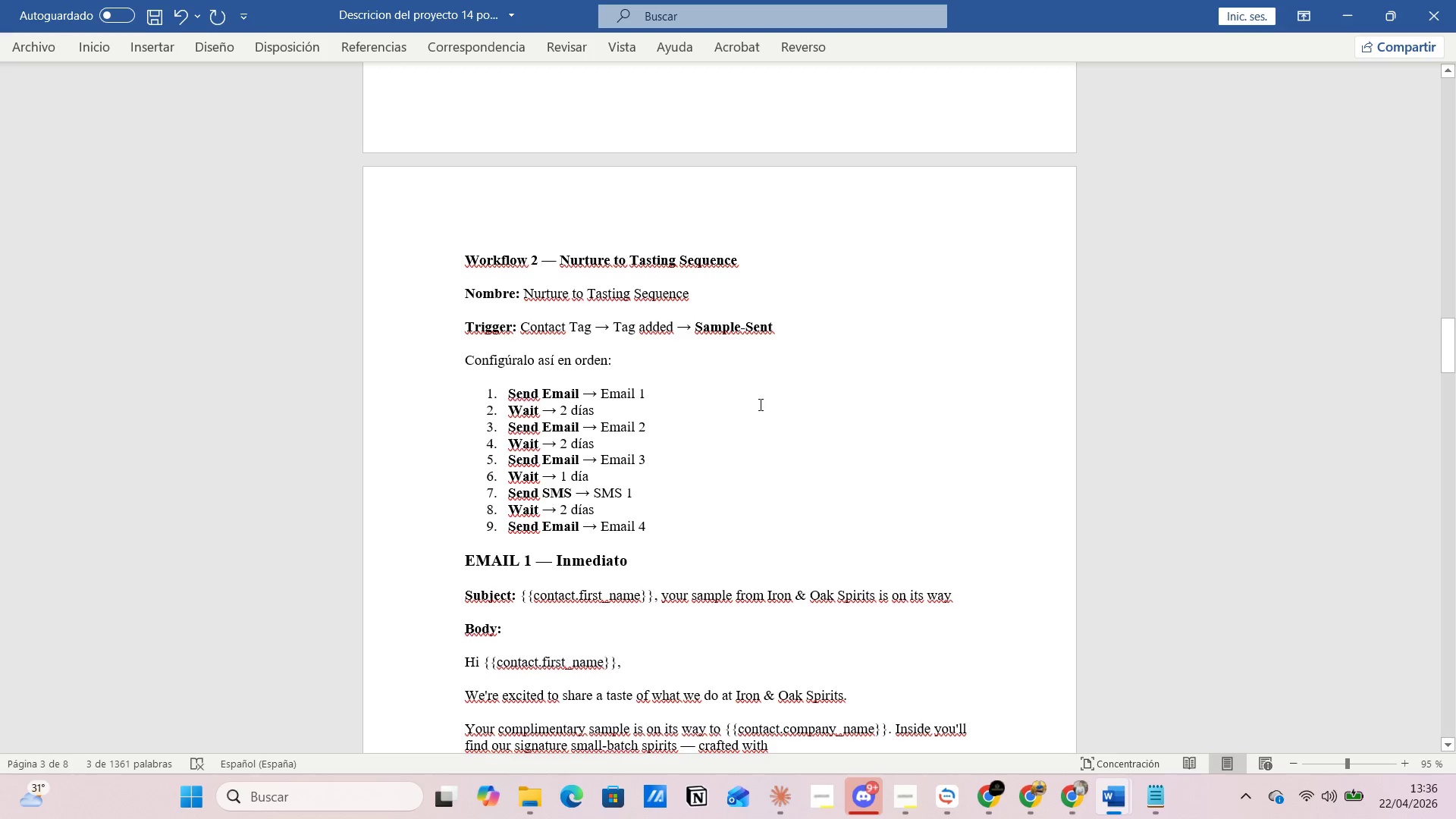 
wait(6.59)
 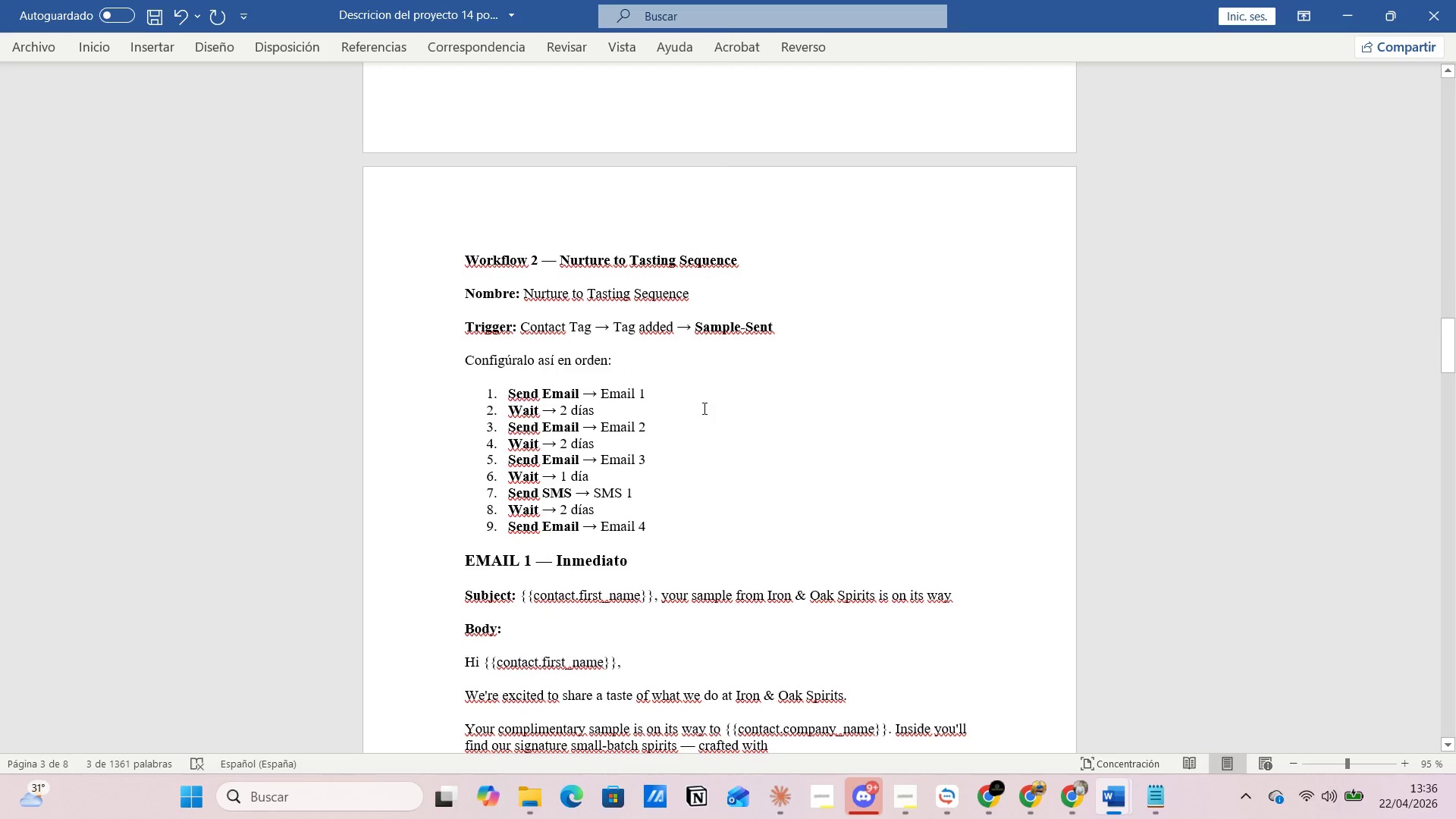 
key(Alt+AltLeft)
 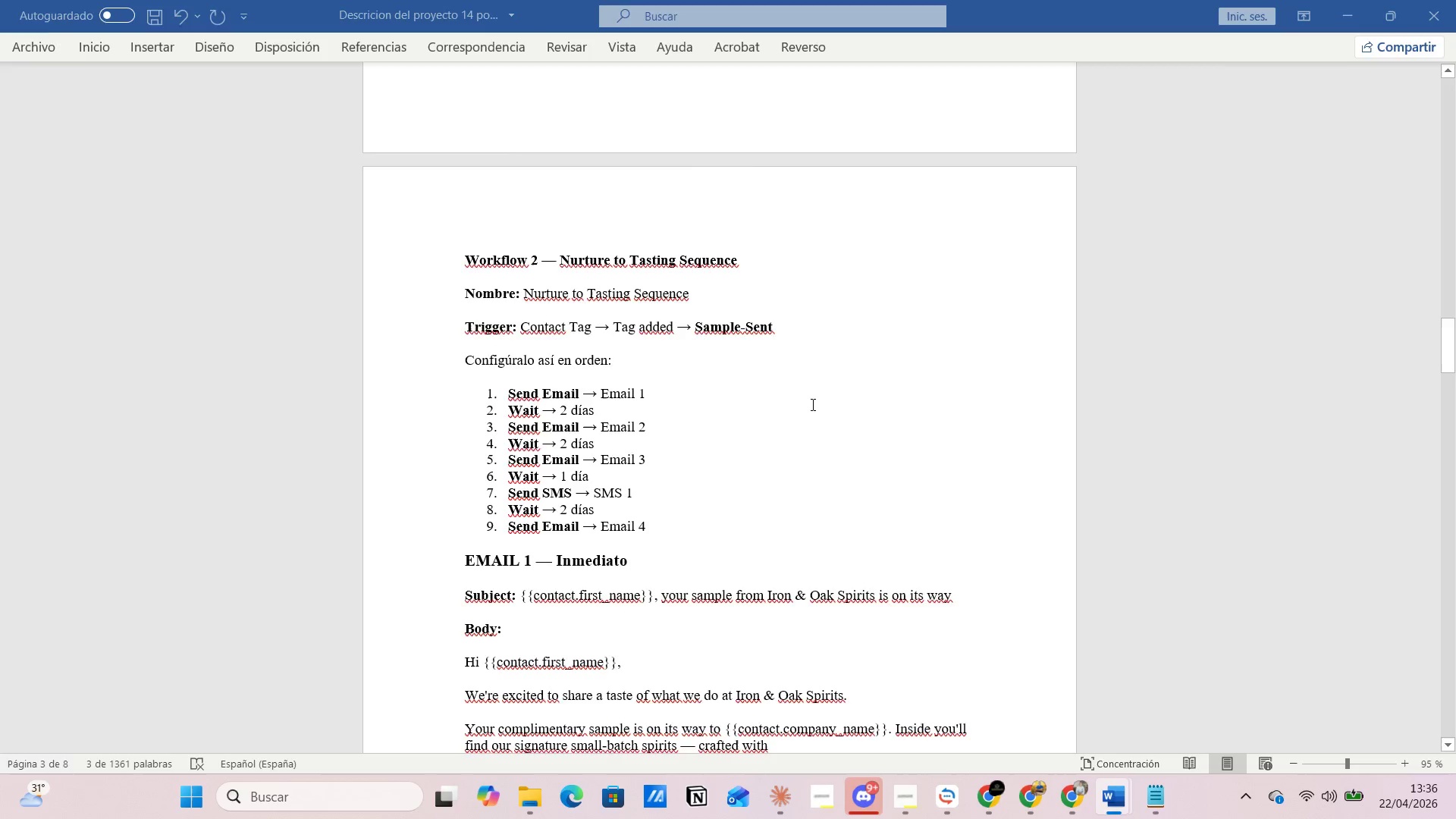 
key(Alt+Tab)
 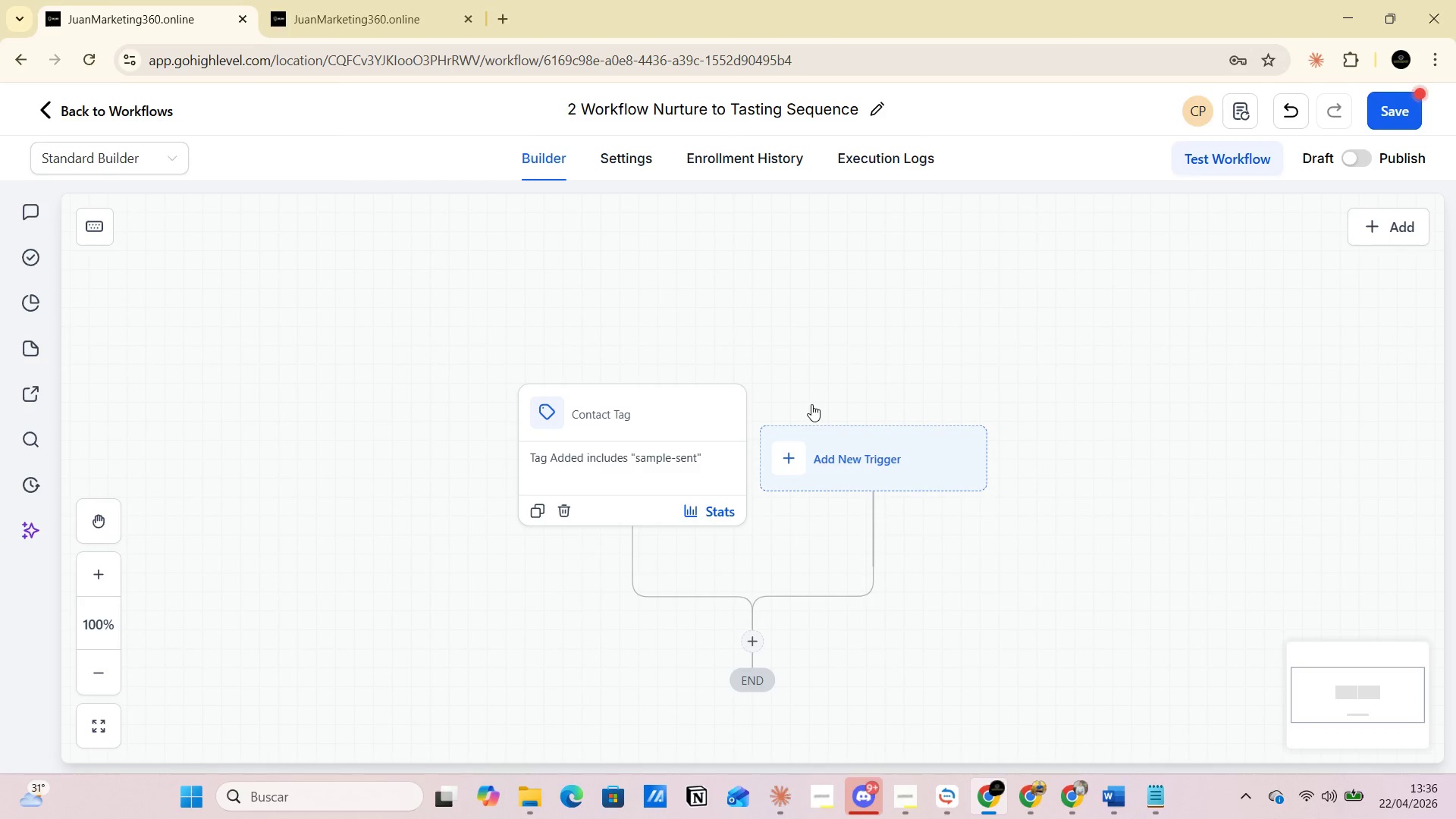 
left_click([1404, 116])